 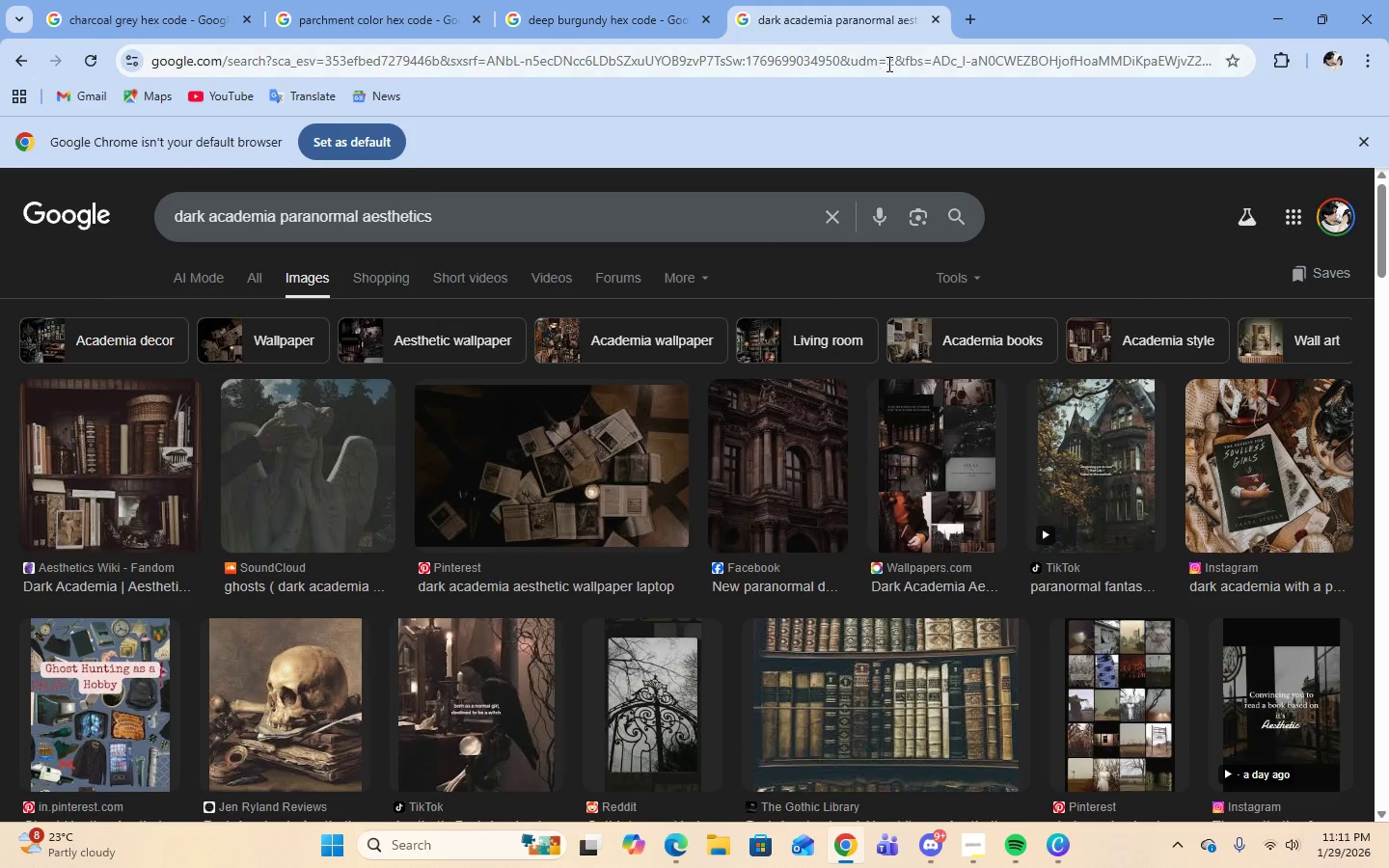 
left_click([979, 21])
 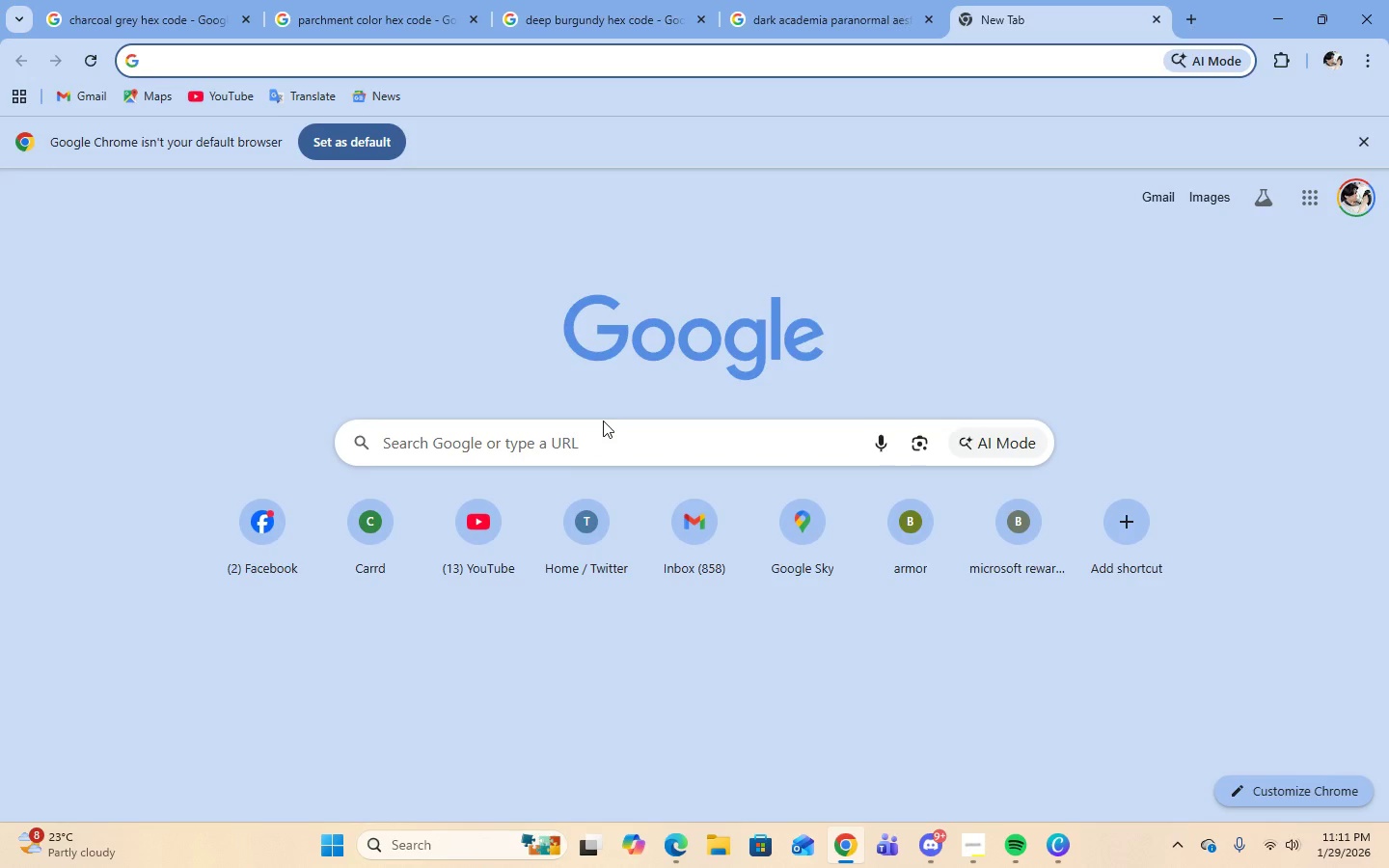 
left_click([605, 441])
 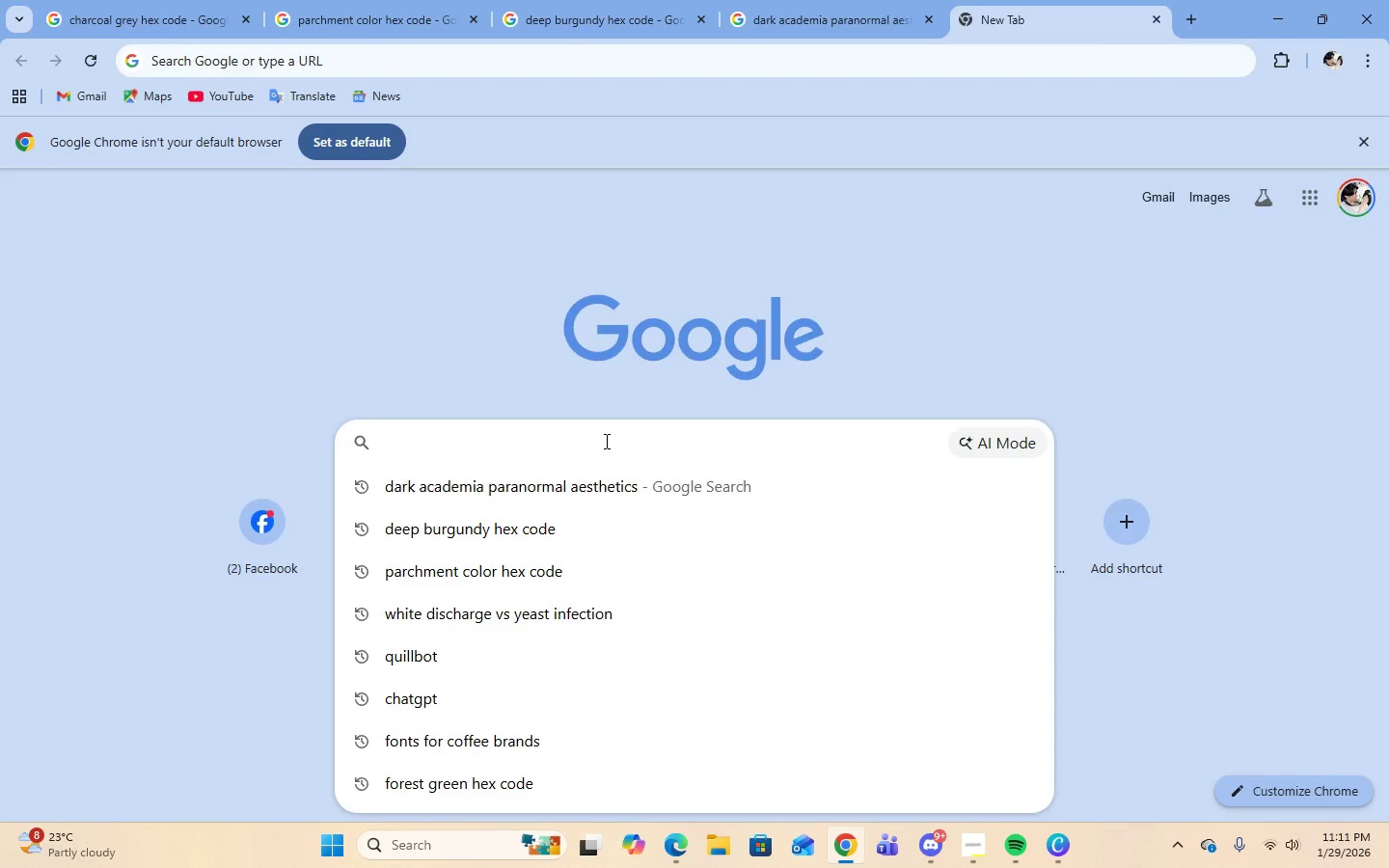 
type(catchy paranormal )
 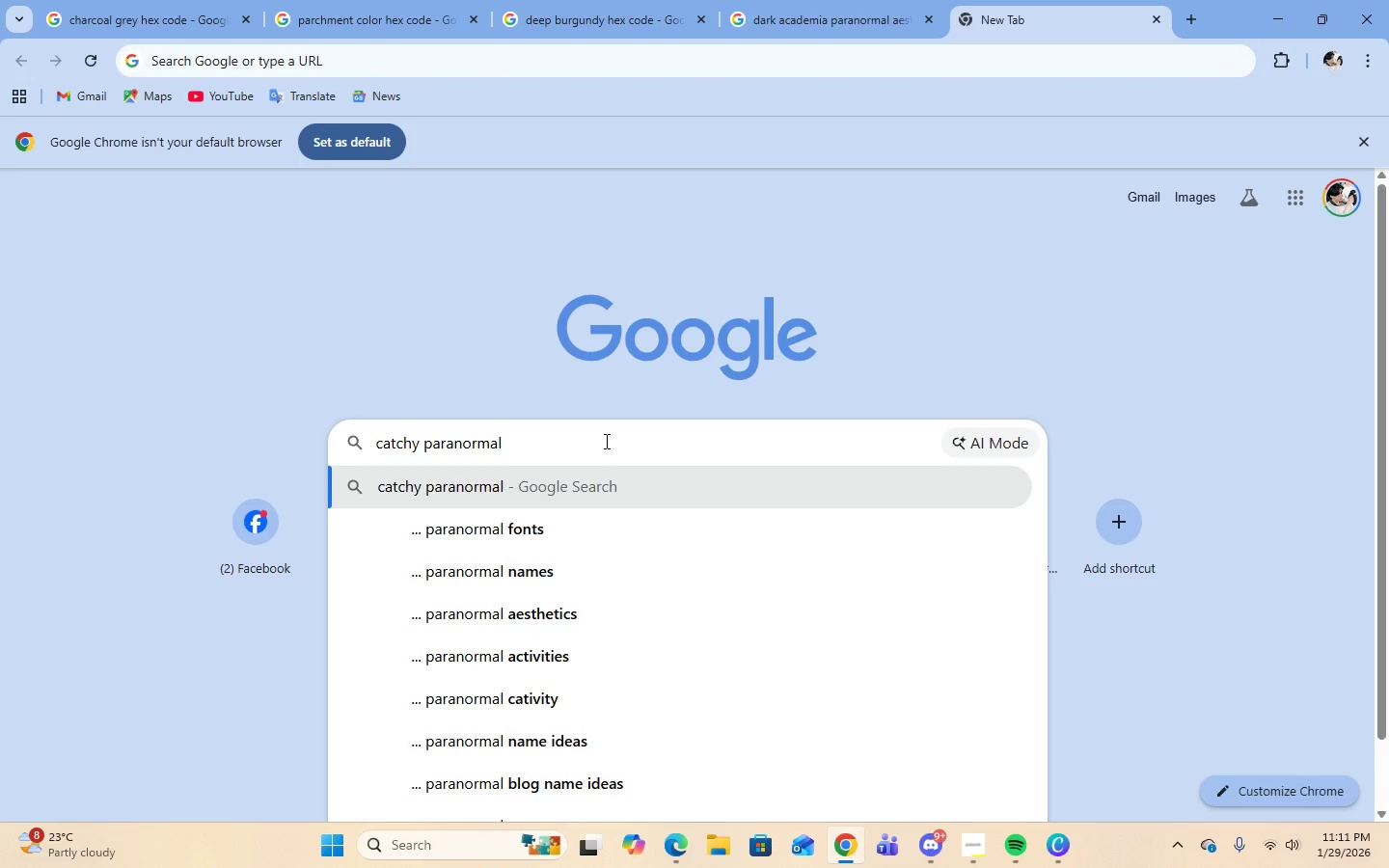 
wait(5.08)
 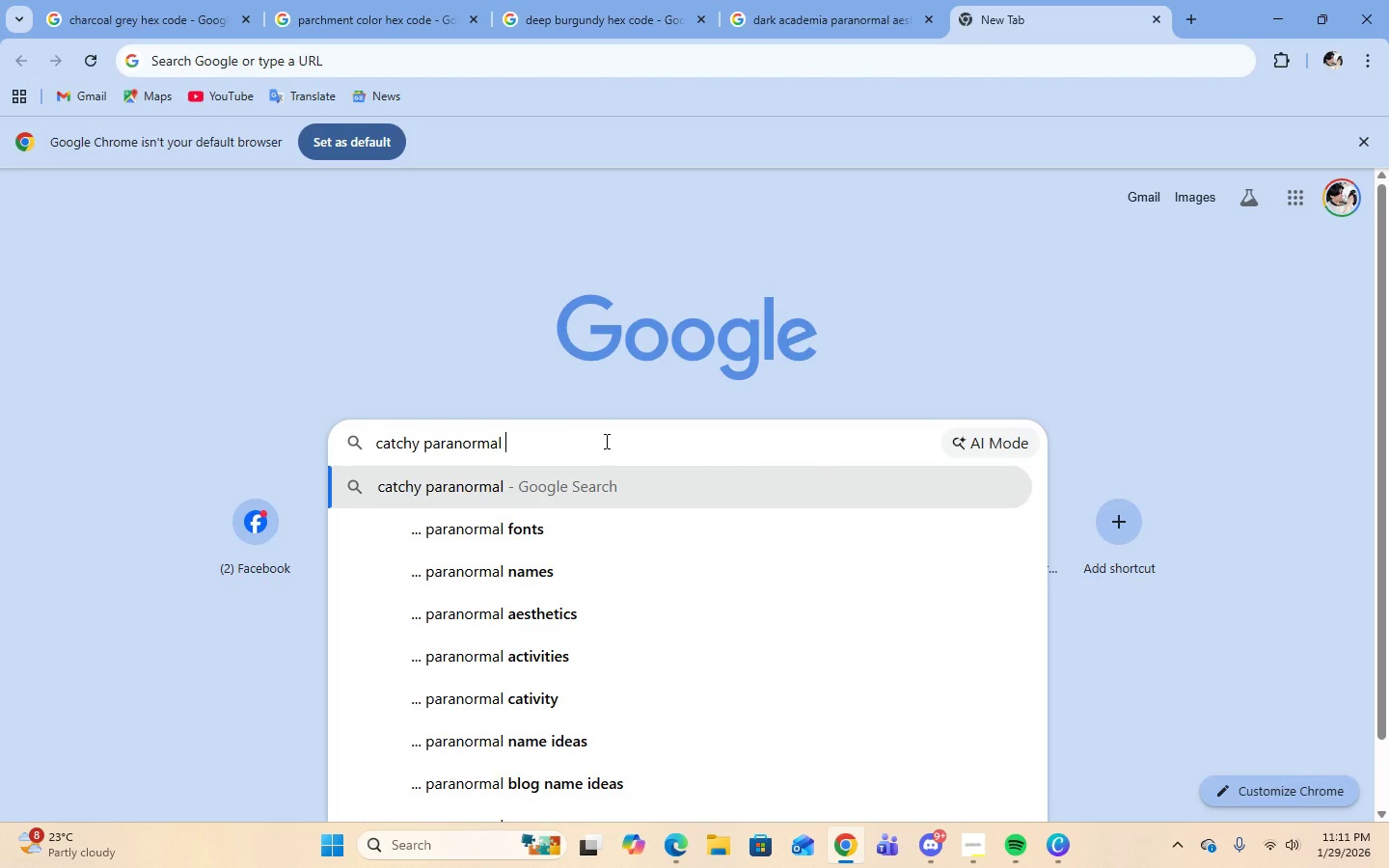 
type(phrases )
 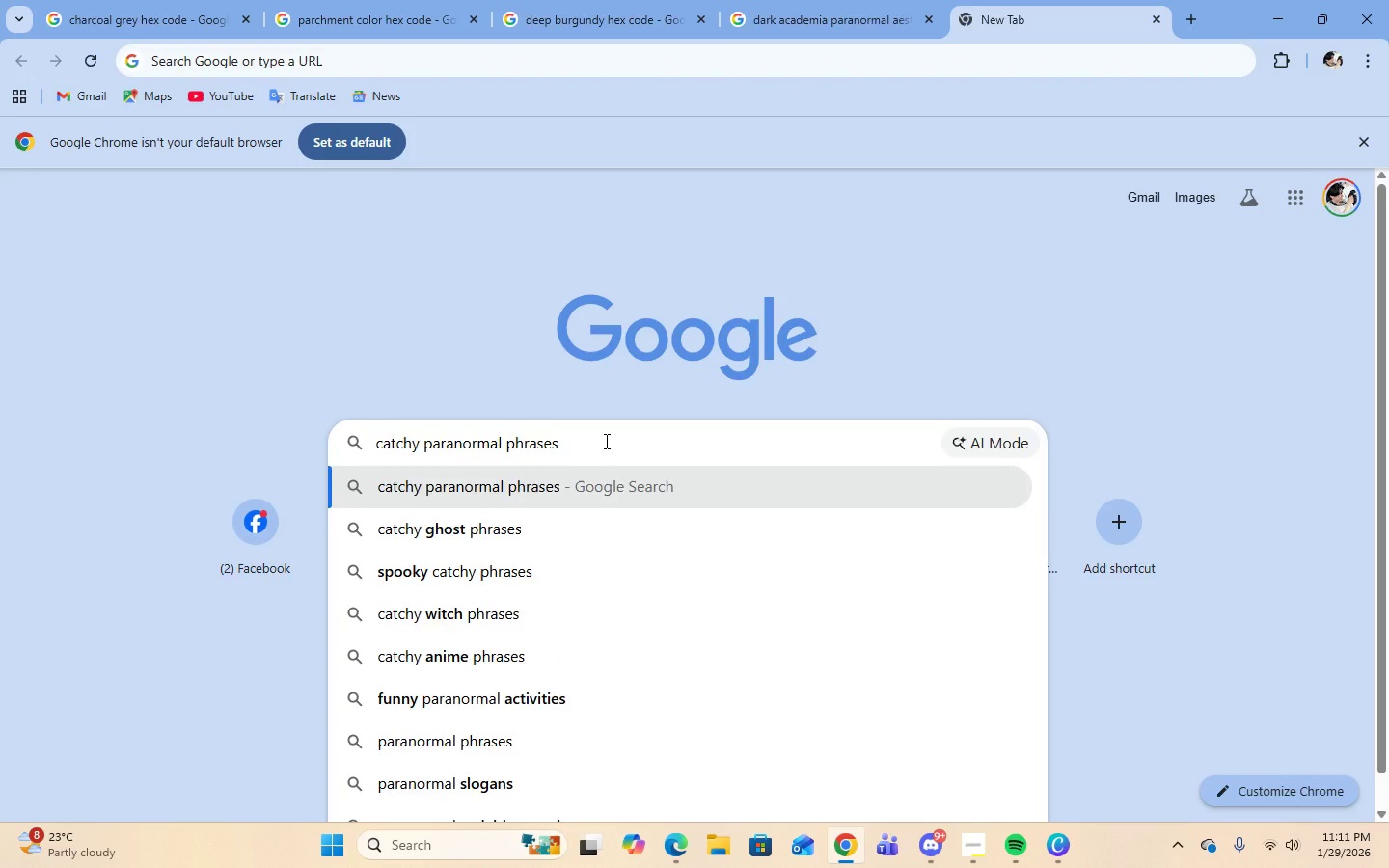 
key(Enter)
 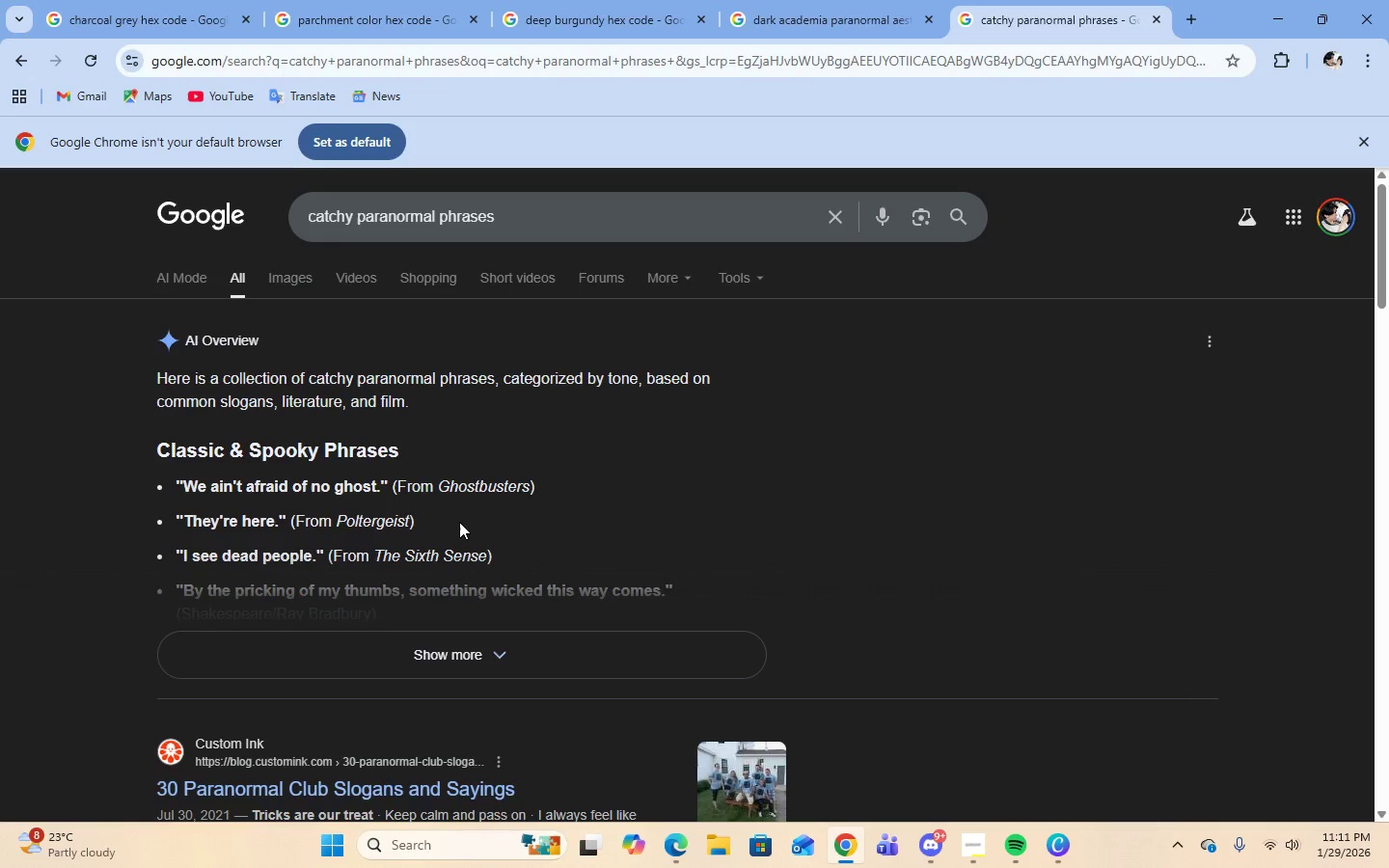 
wait(6.03)
 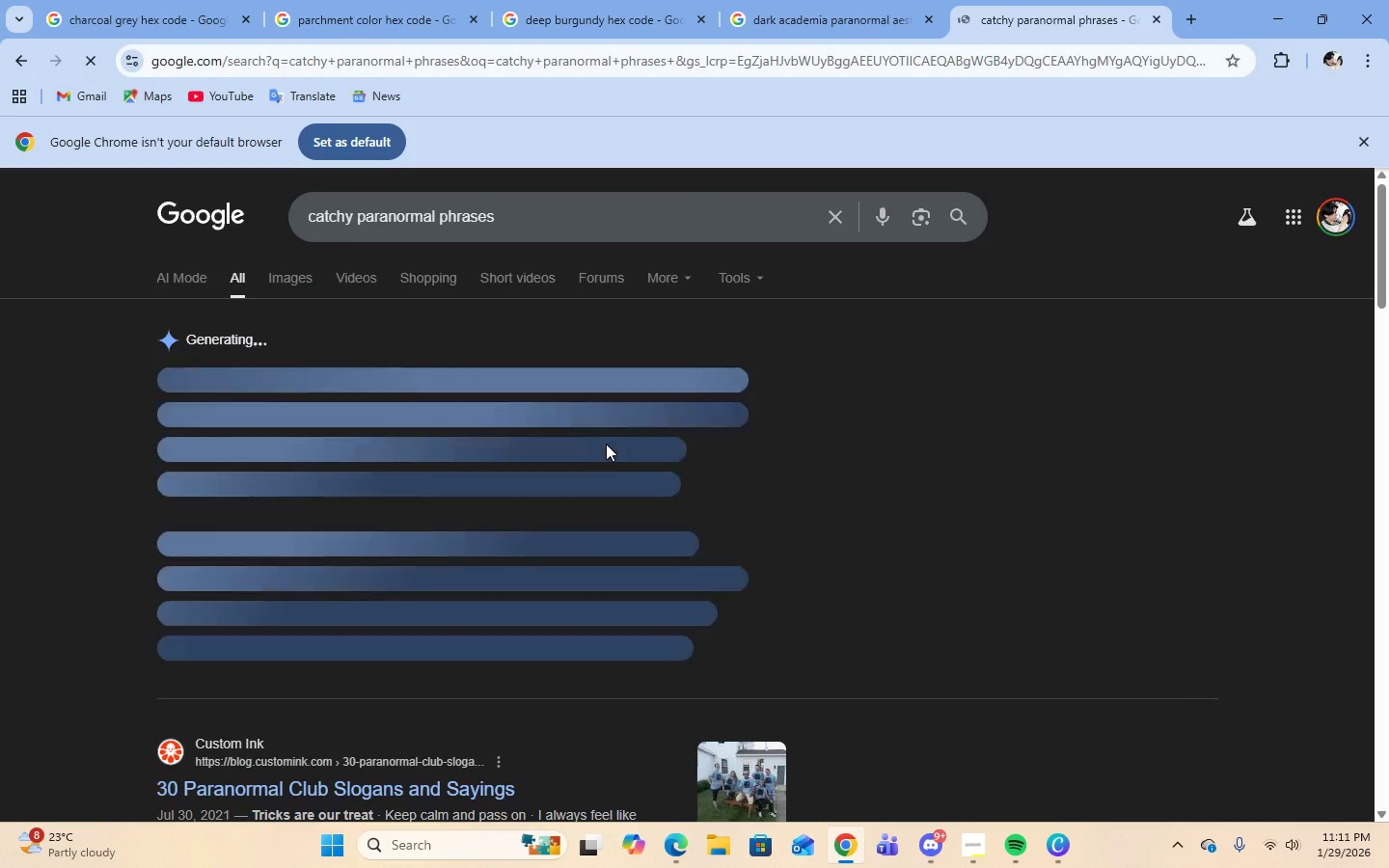 
scroll: coordinate [459, 522], scroll_direction: down, amount: 1.0
 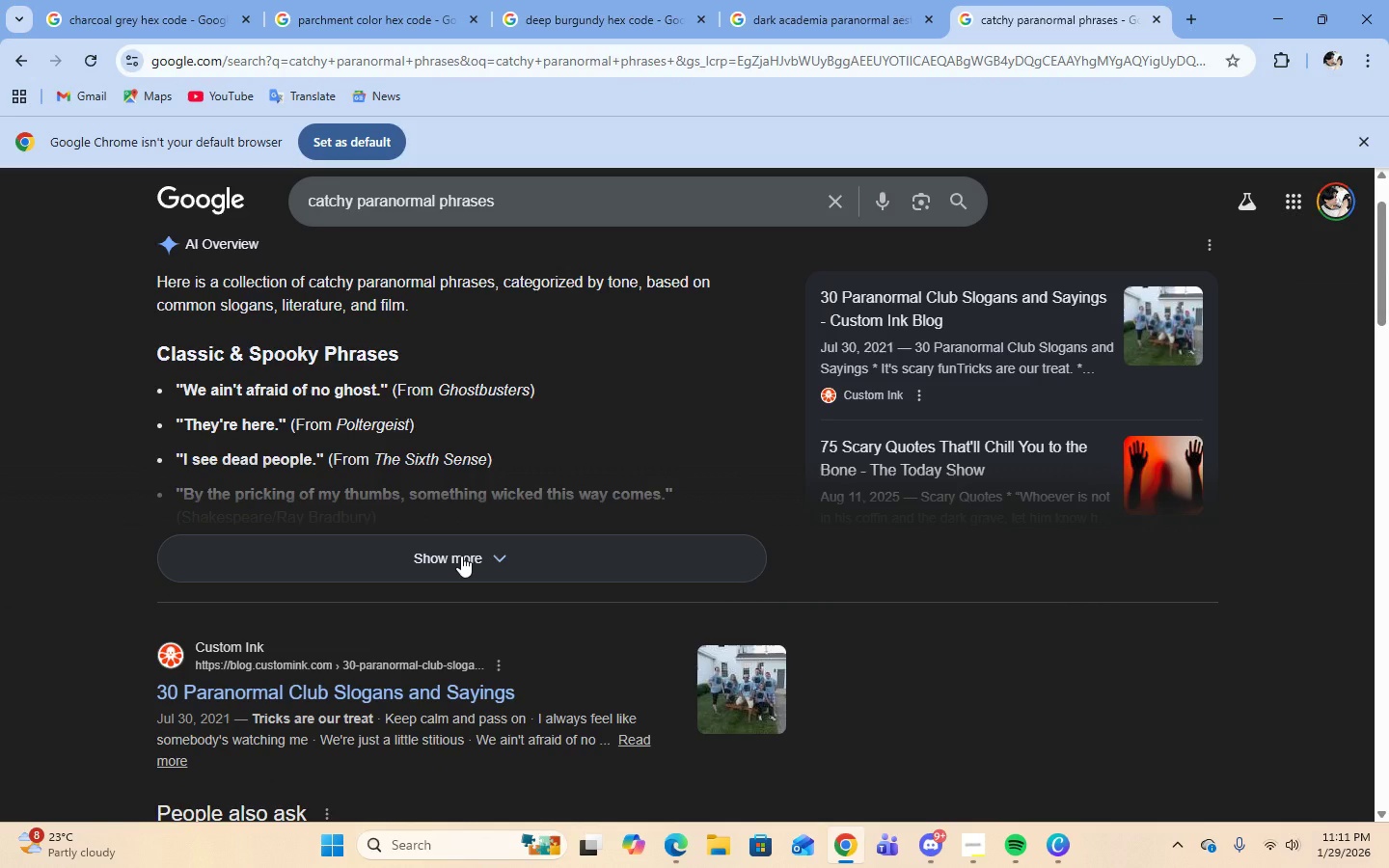 
left_click([461, 556])
 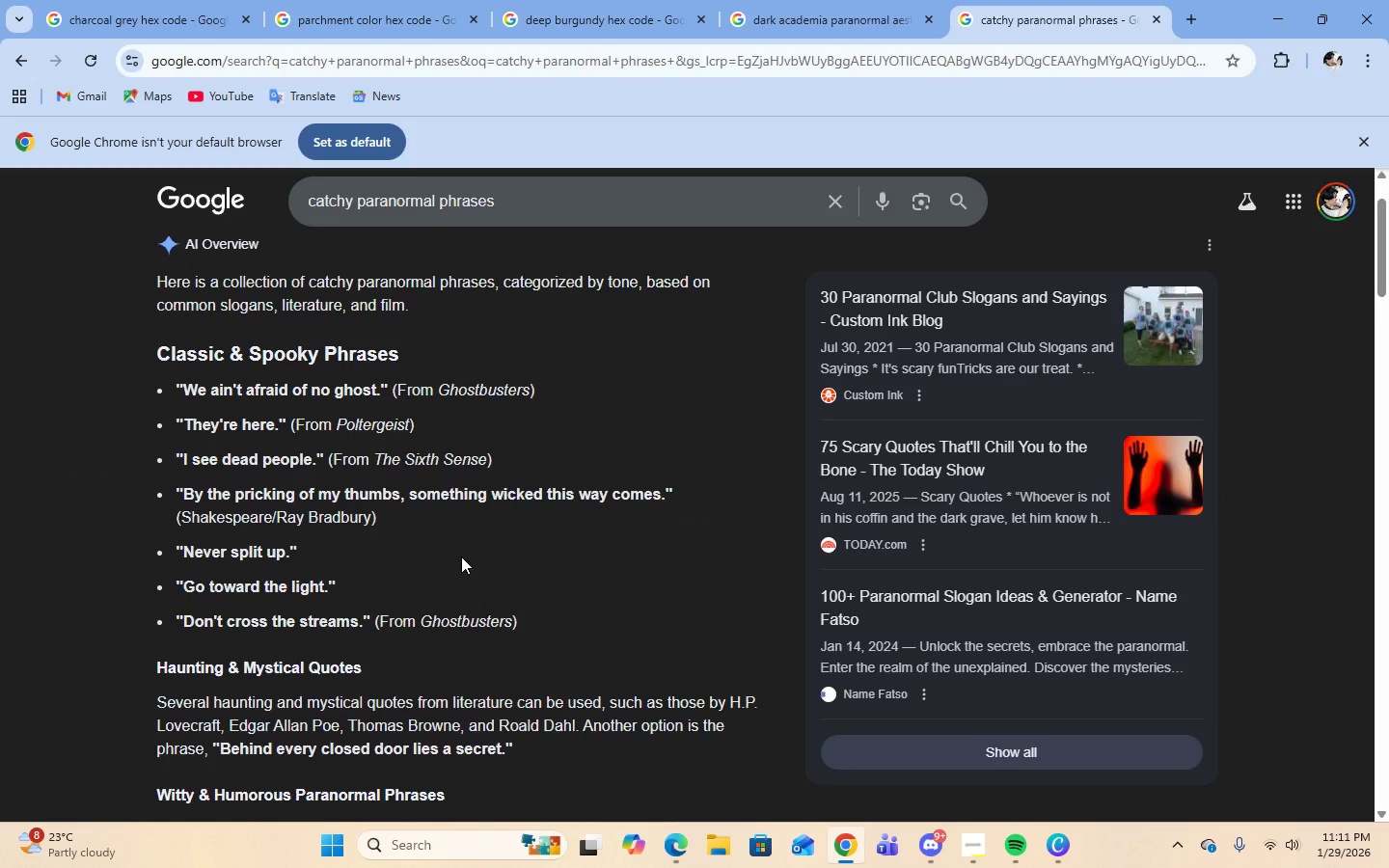 
scroll: coordinate [461, 556], scroll_direction: down, amount: 13.0
 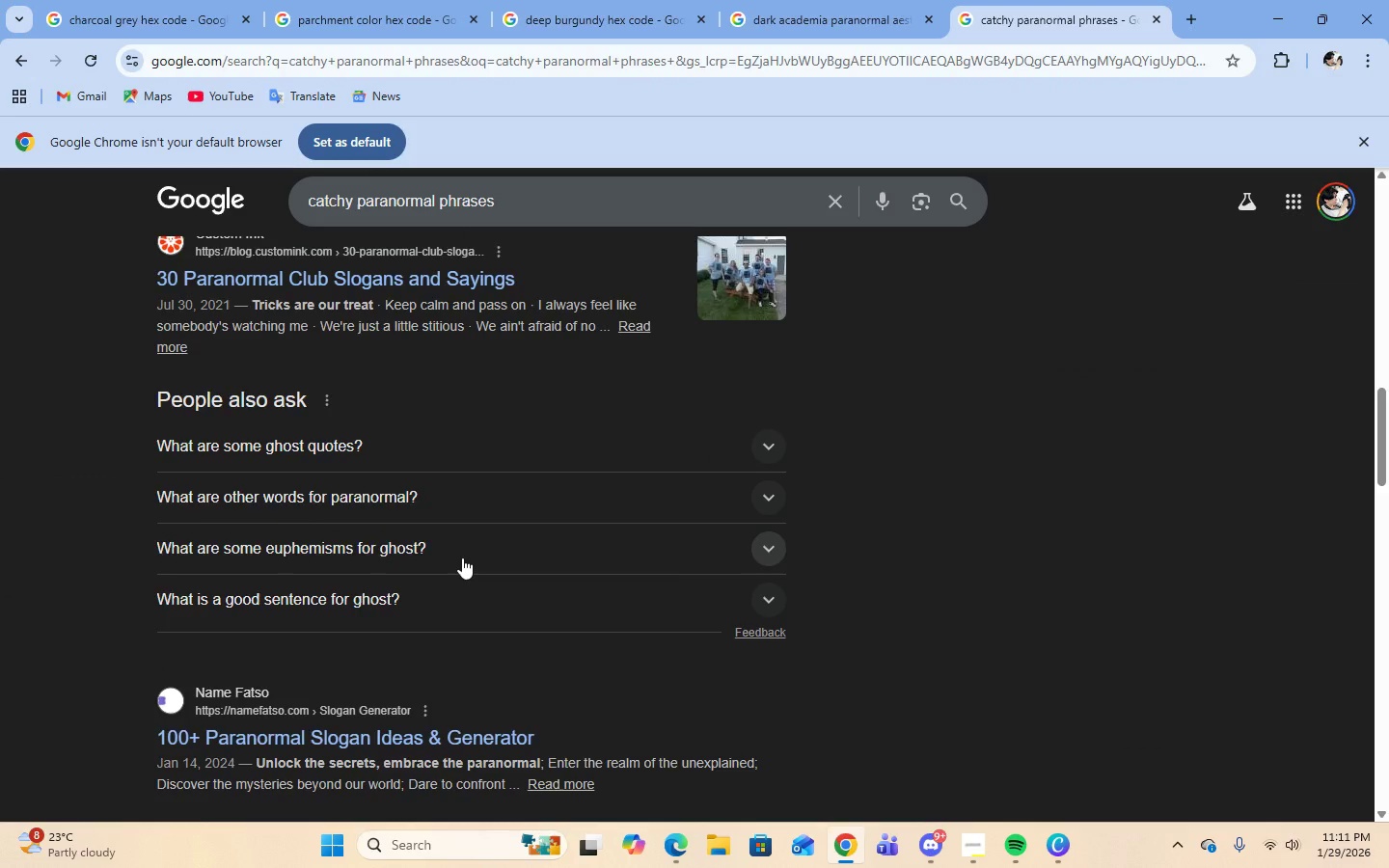 
scroll: coordinate [462, 557], scroll_direction: up, amount: 14.0
 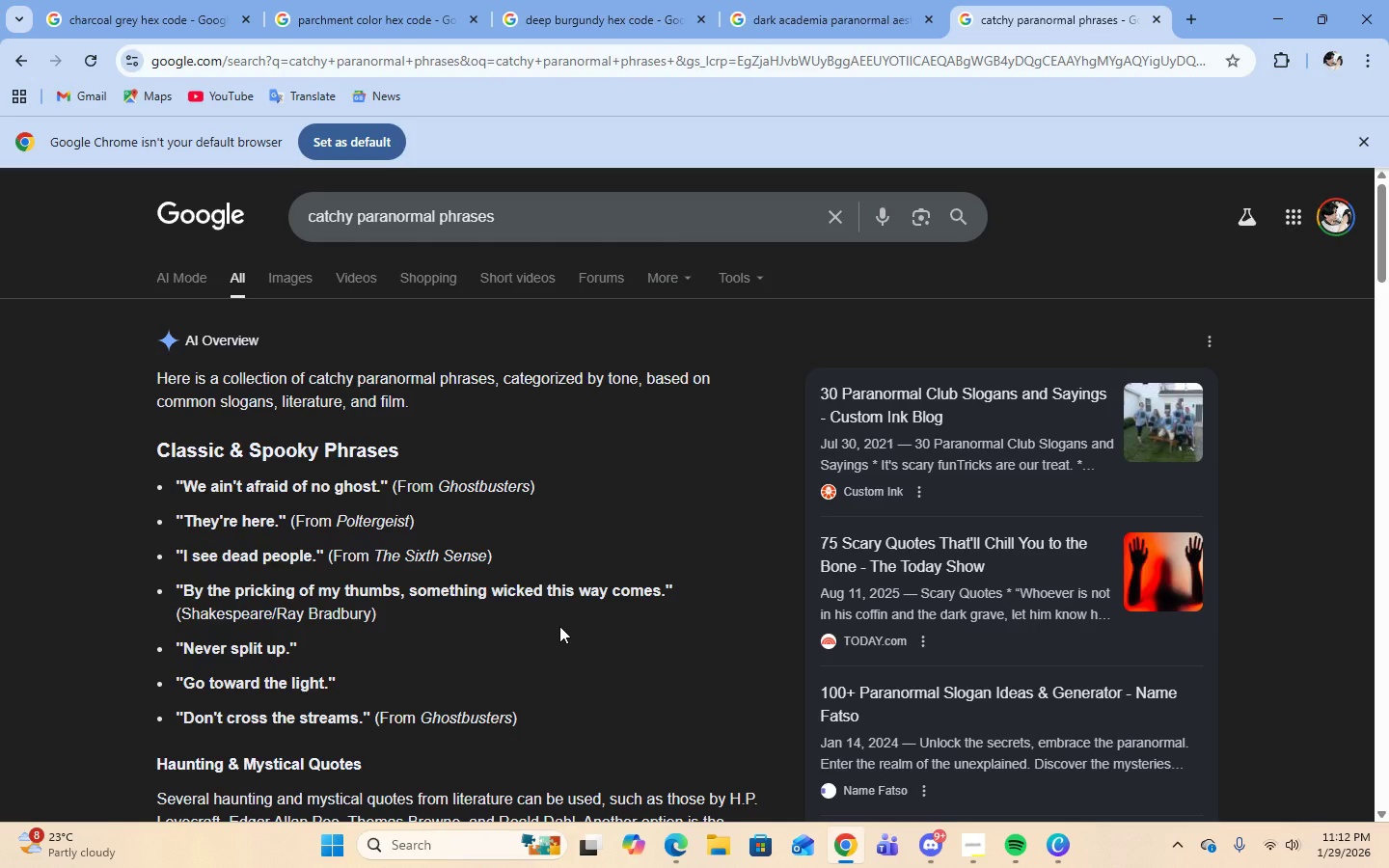 
wait(7.15)
 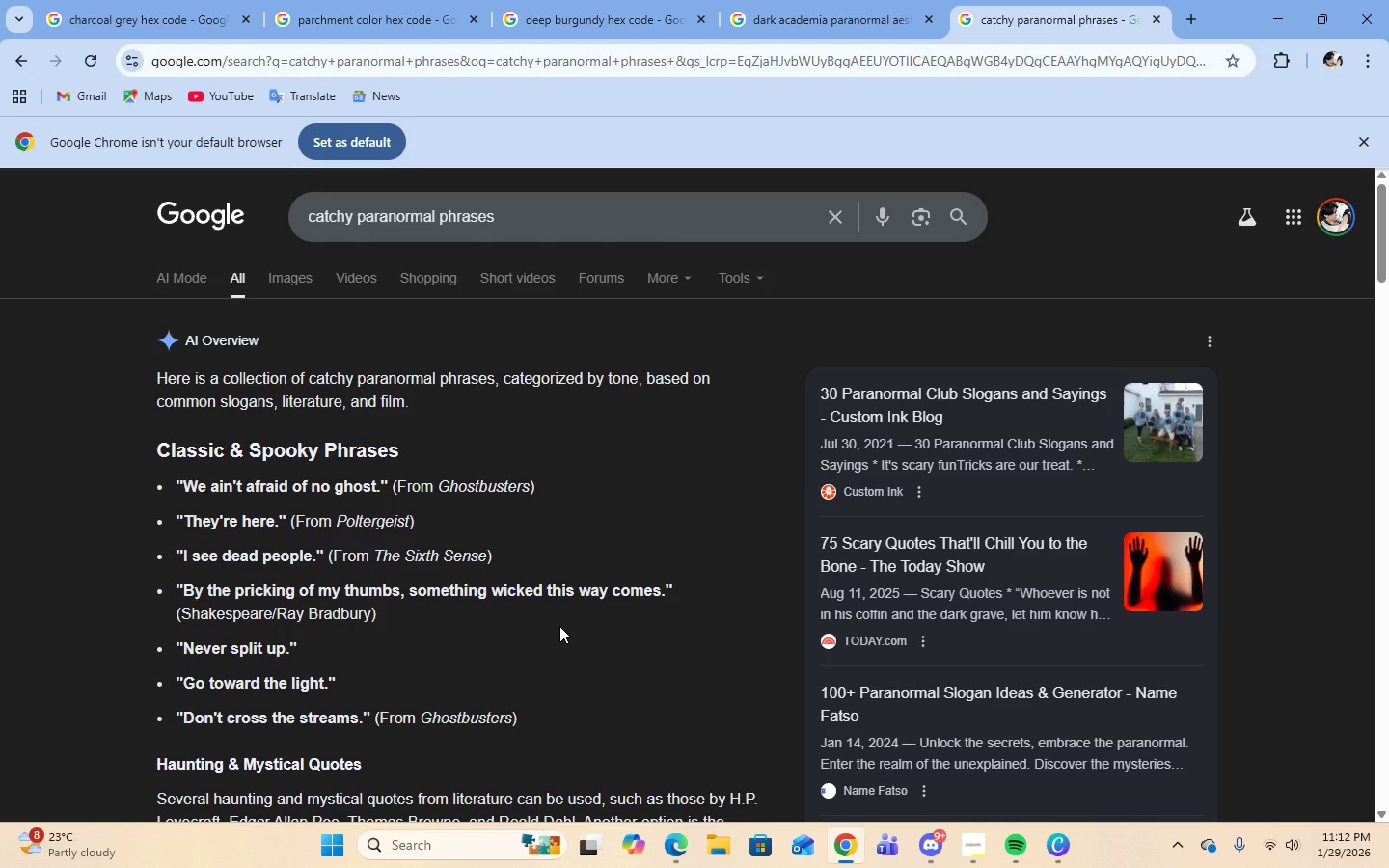 
scroll: coordinate [572, 586], scroll_direction: down, amount: 14.0
 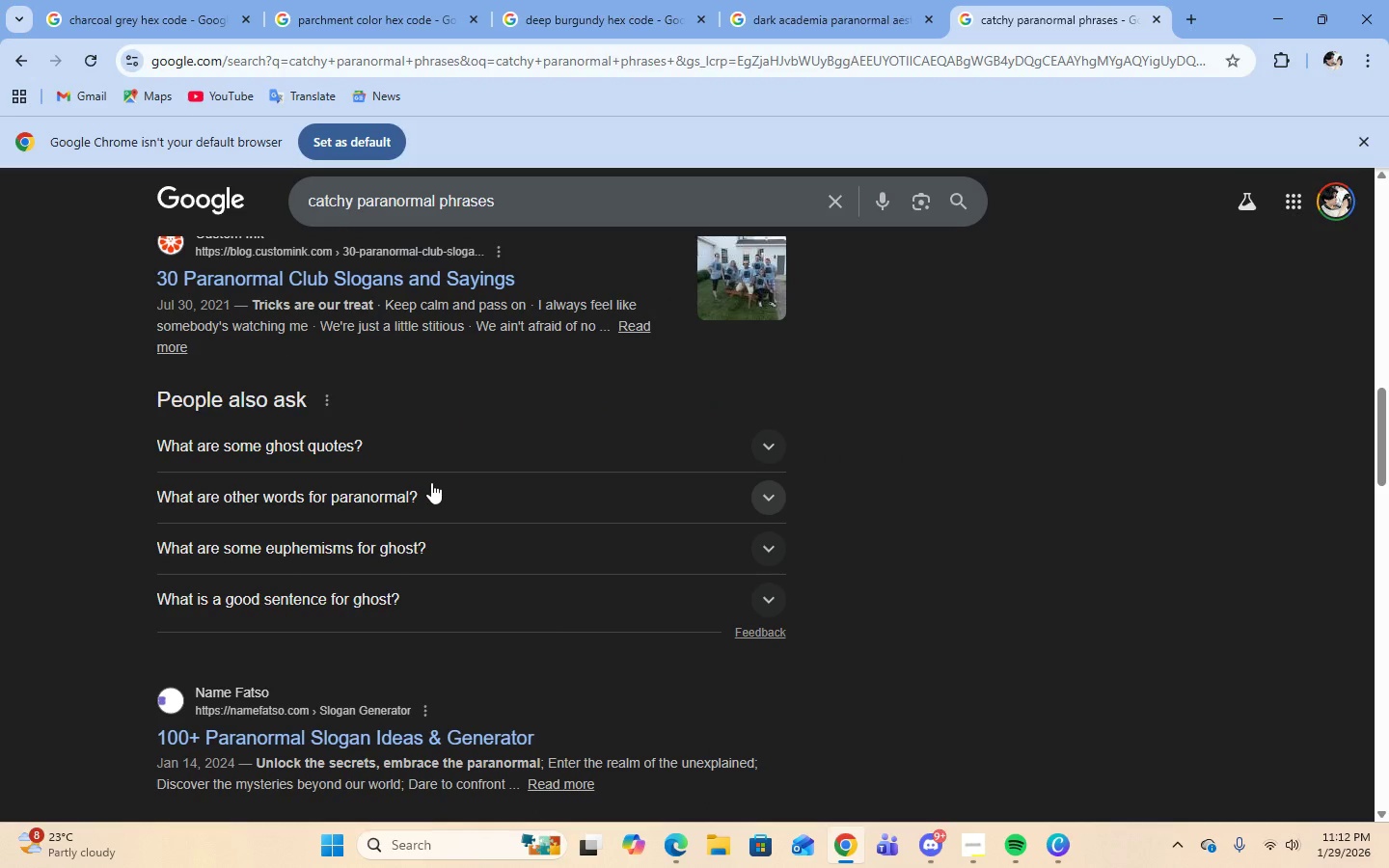 
left_click([422, 488])
 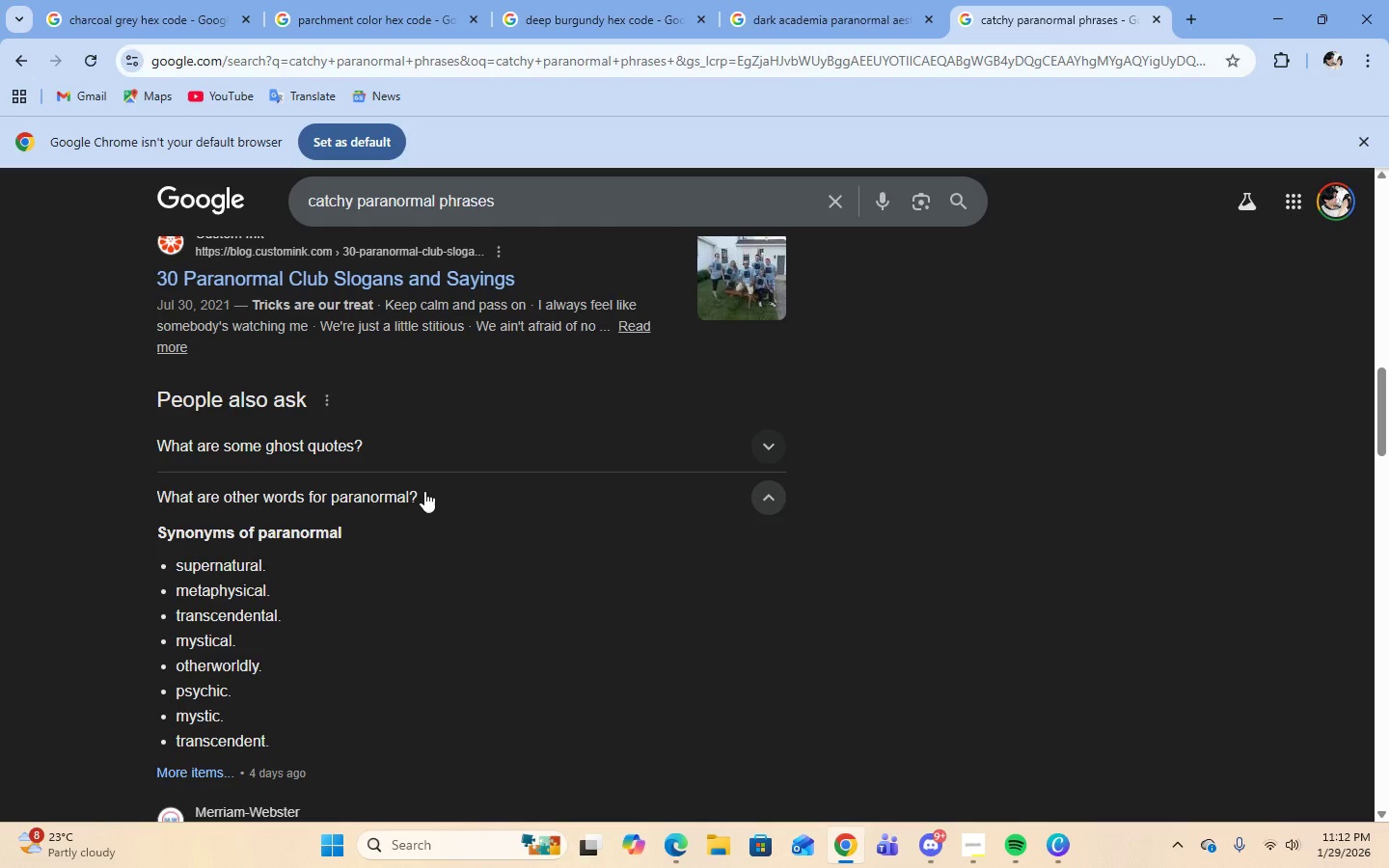 
left_click([424, 491])
 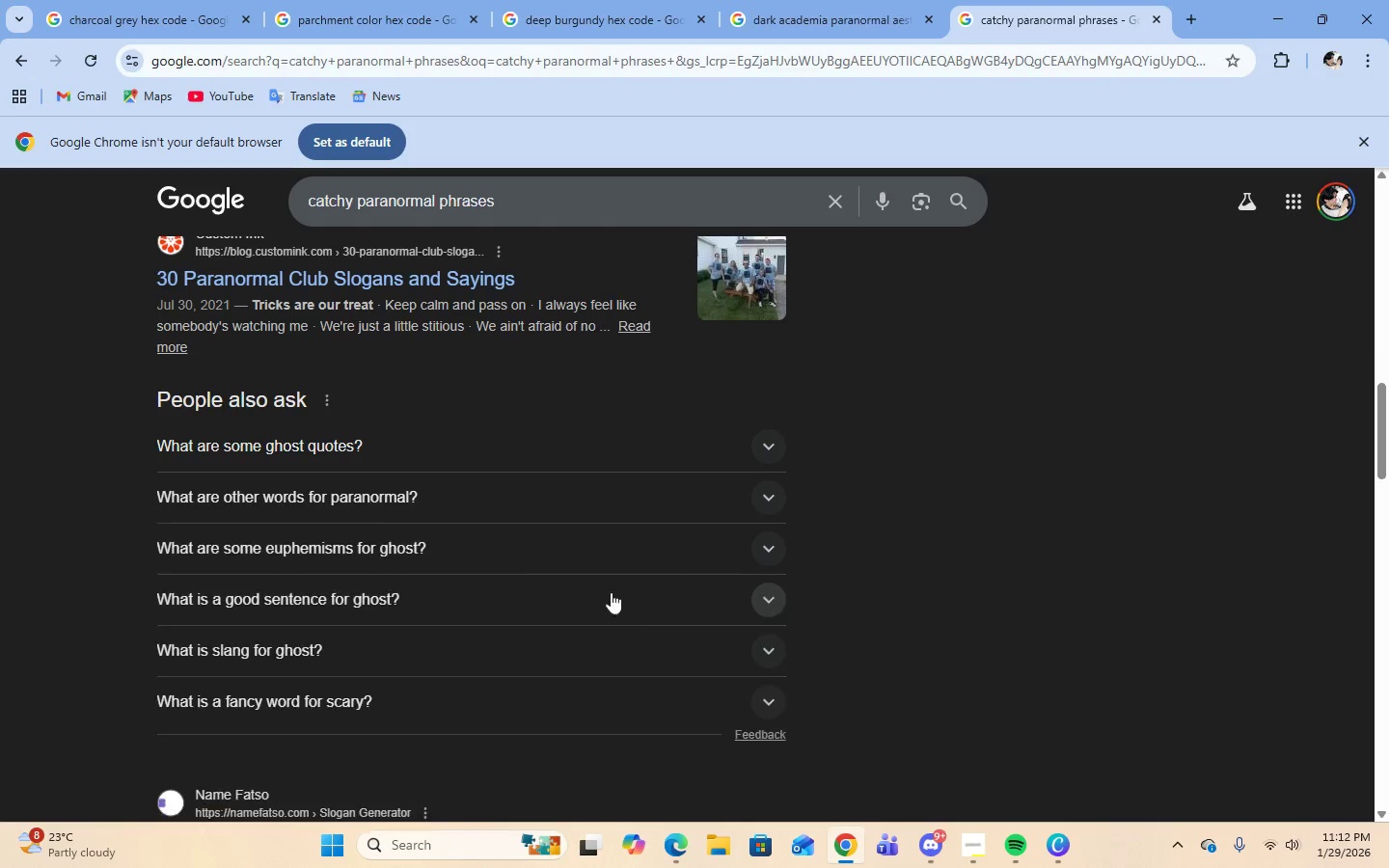 
scroll: coordinate [1078, 611], scroll_direction: down, amount: 7.0
 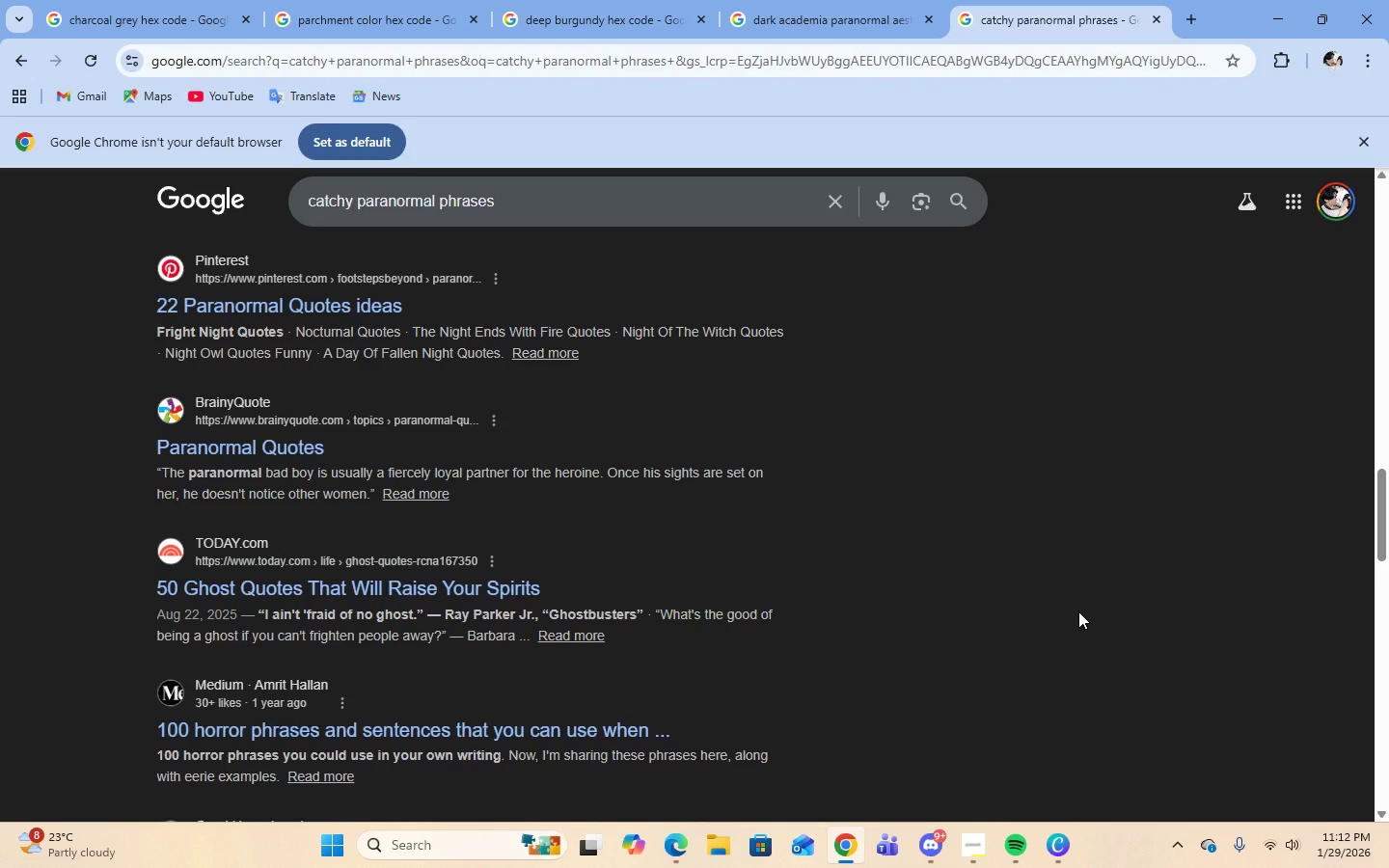 
scroll: coordinate [1078, 611], scroll_direction: up, amount: 21.0
 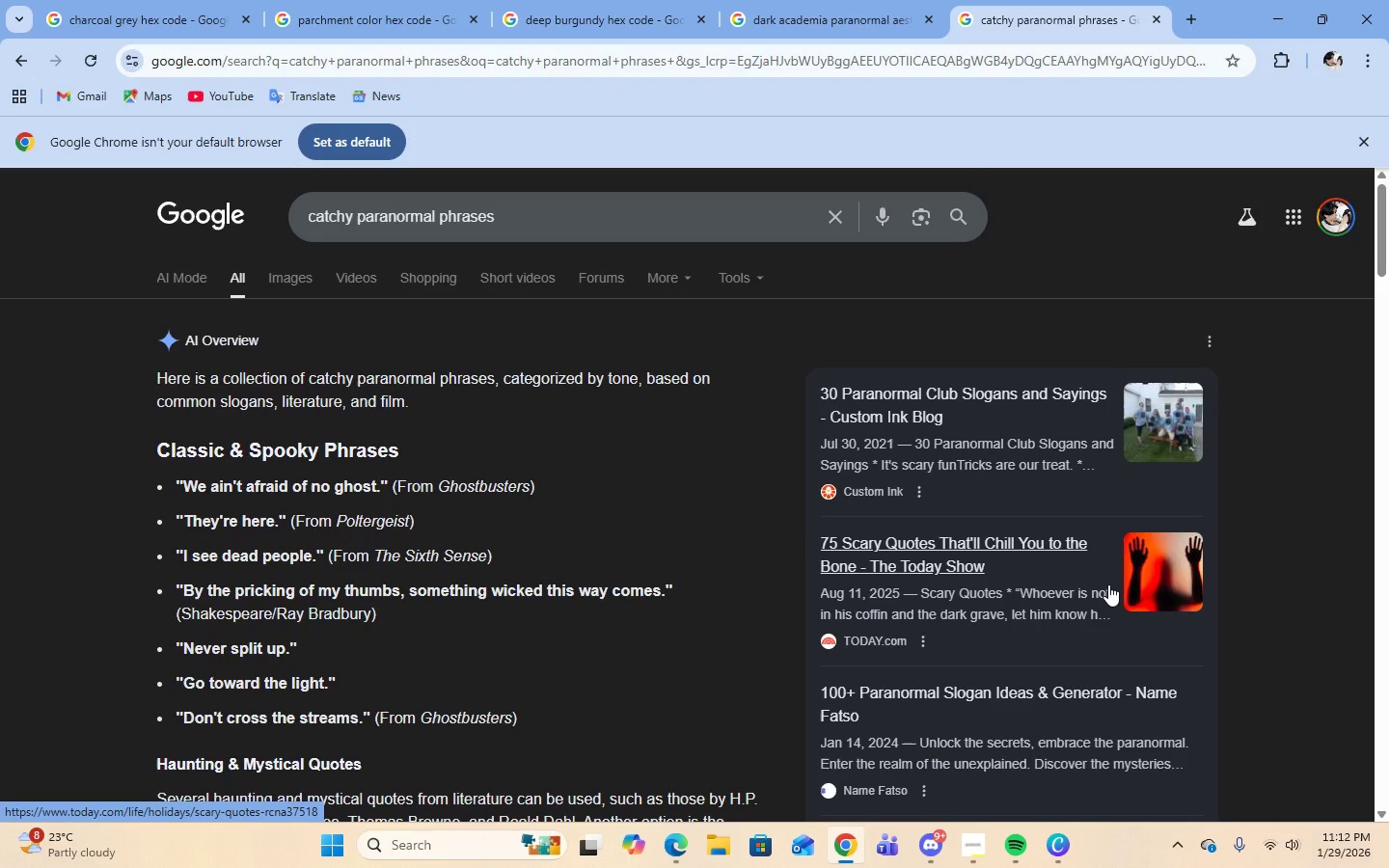 
wait(13.63)
 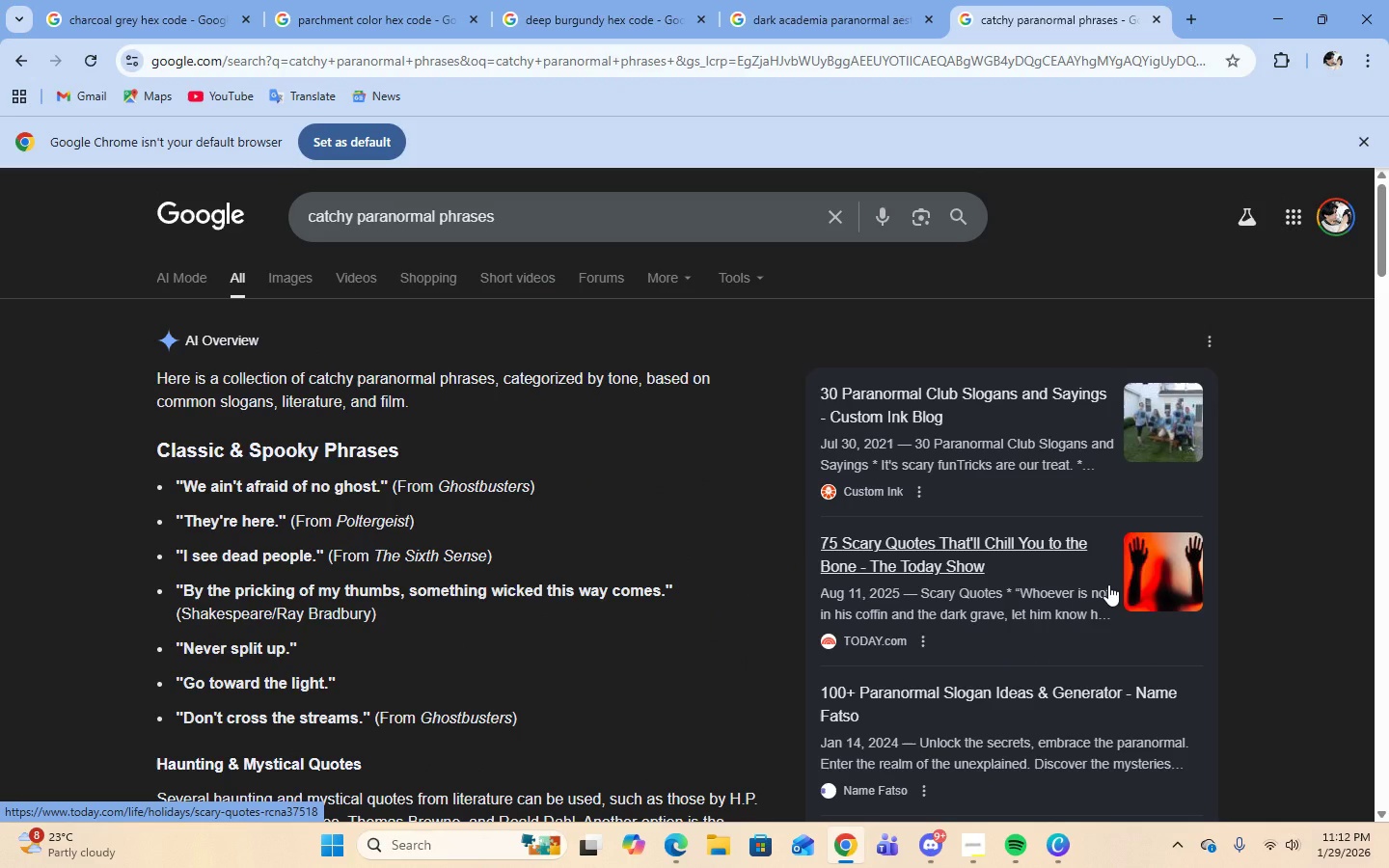 
scroll: coordinate [271, 446], scroll_direction: down, amount: 3.0
 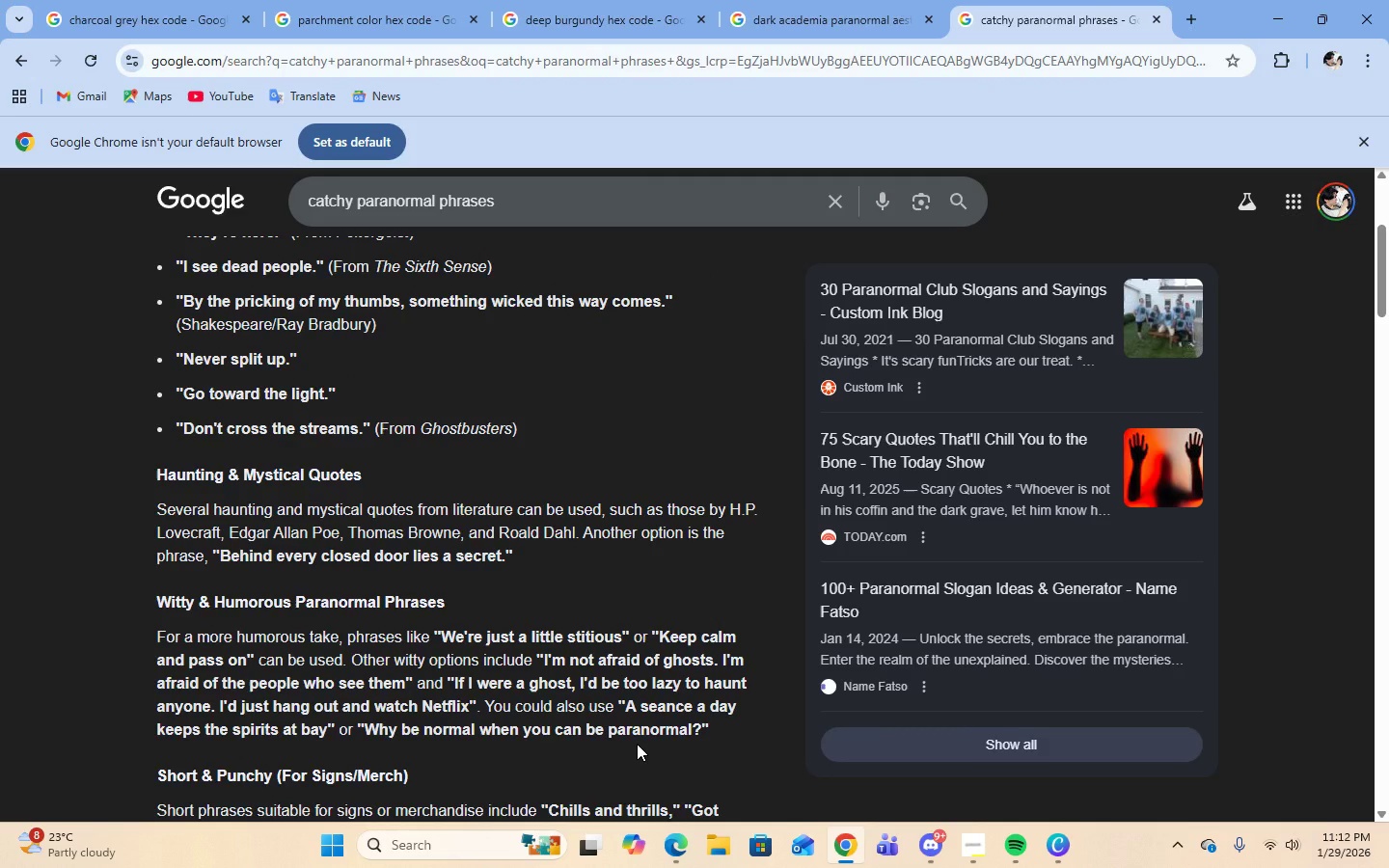 
wait(5.75)
 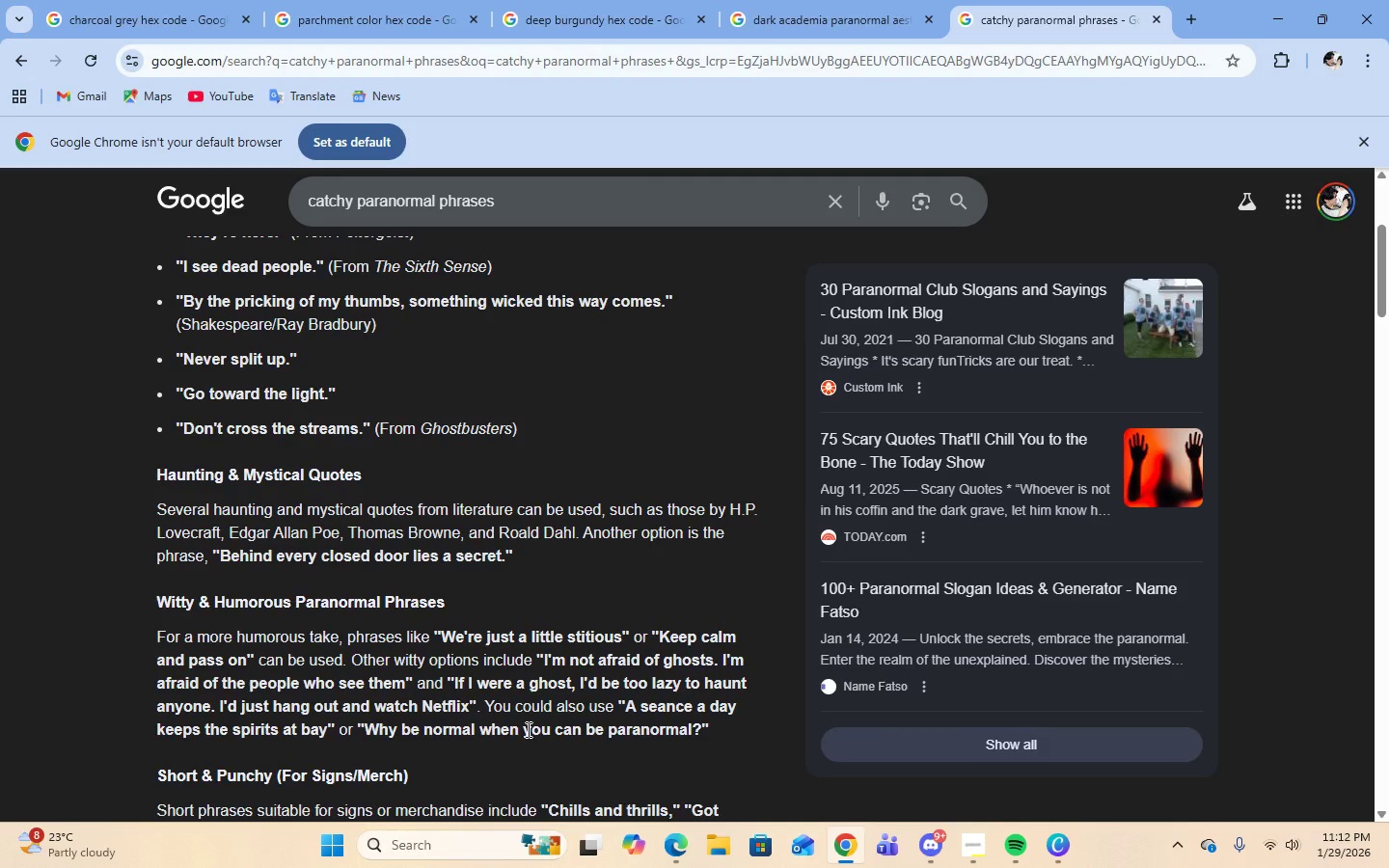 
scroll: coordinate [638, 719], scroll_direction: down, amount: 4.0
 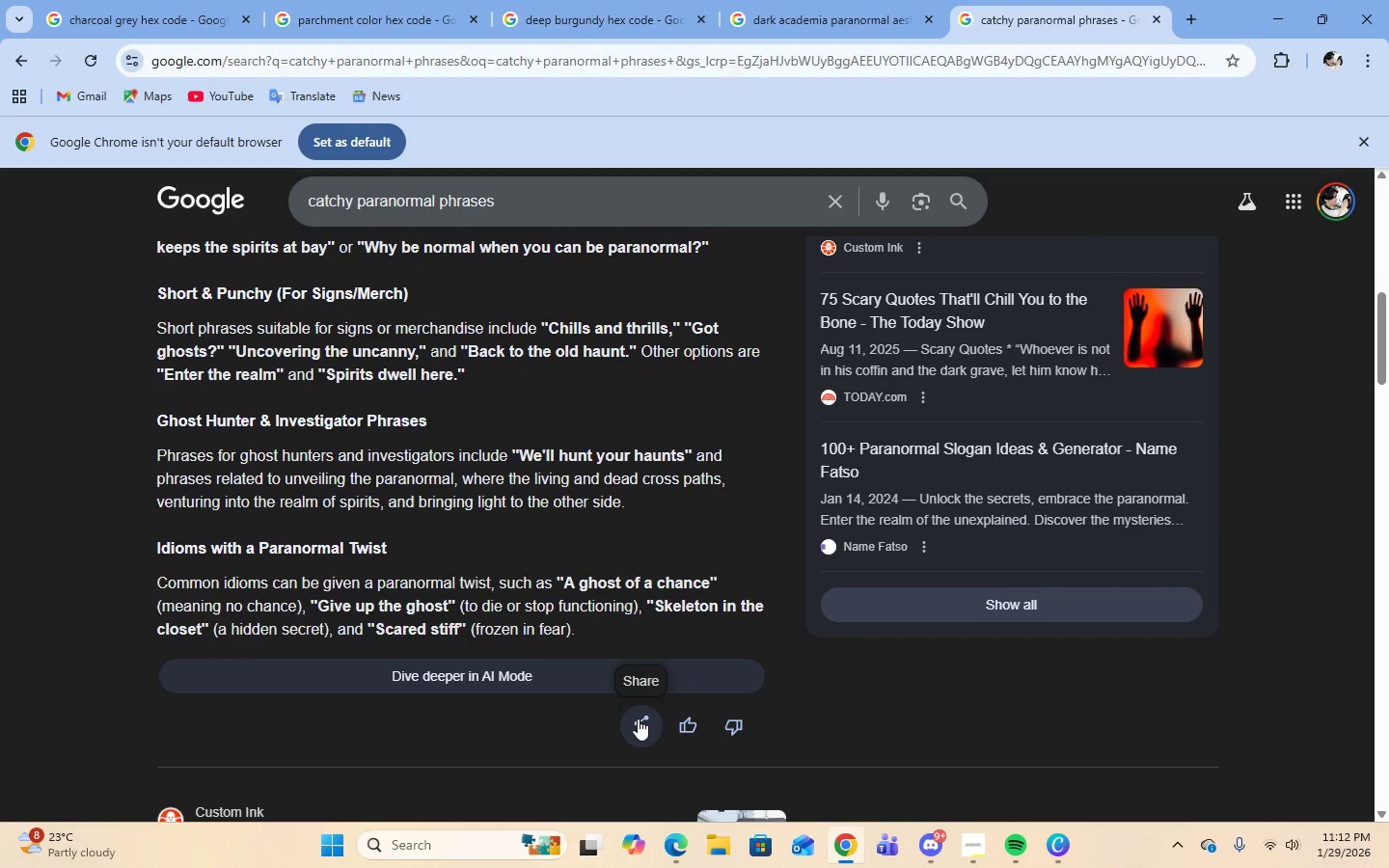 
scroll: coordinate [638, 719], scroll_direction: up, amount: 4.0
 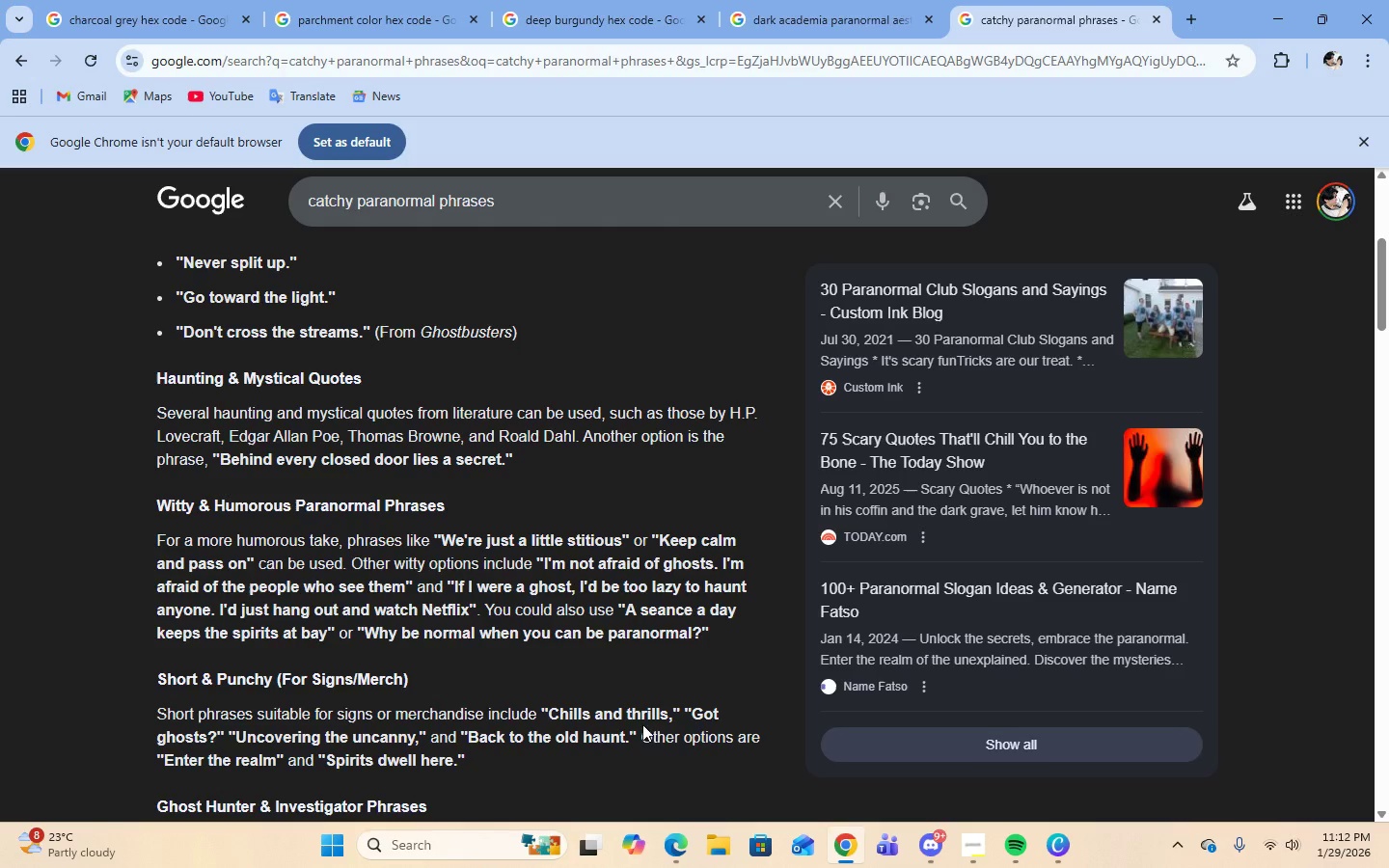 
wait(9.48)
 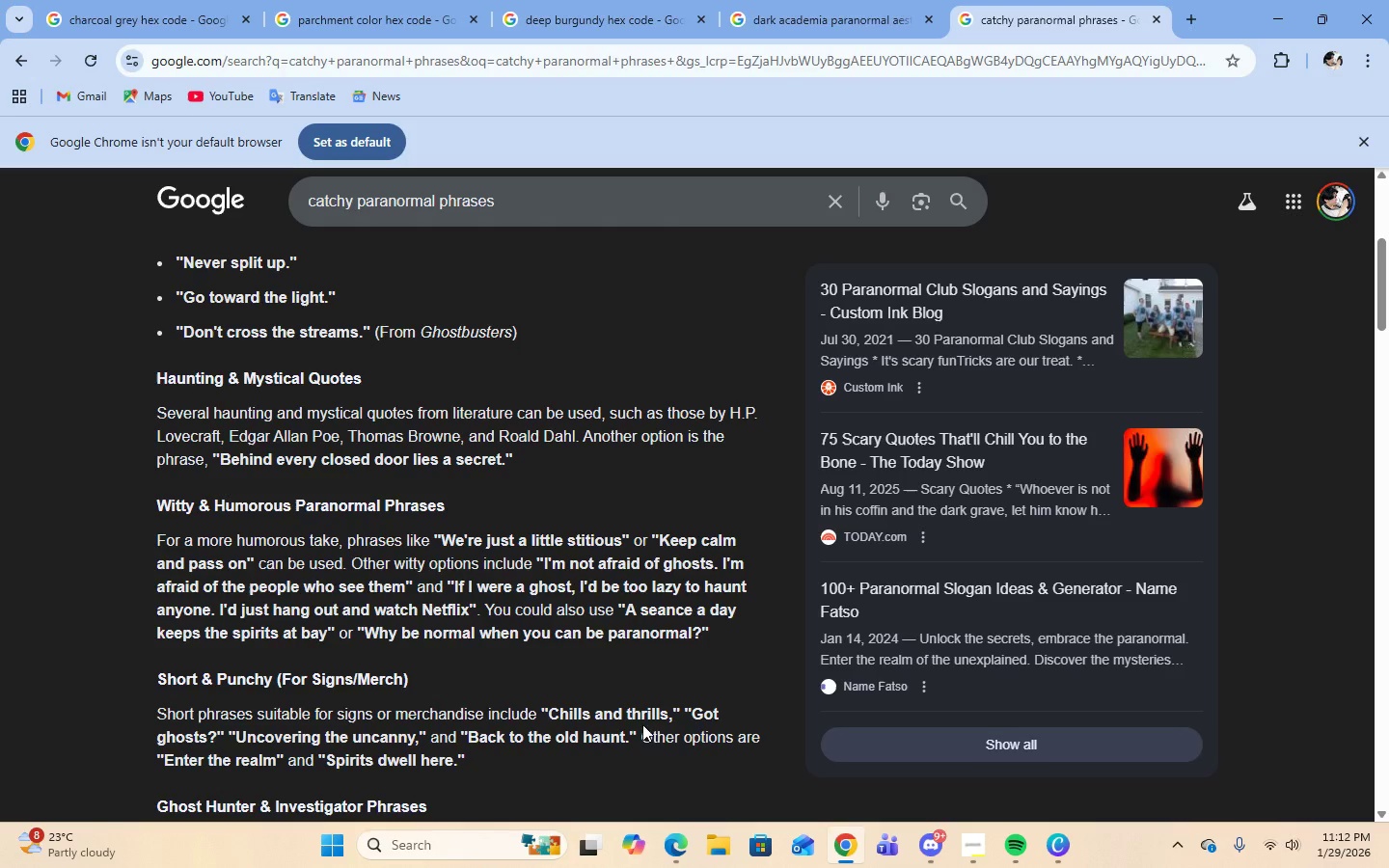 
left_click([969, 842])